 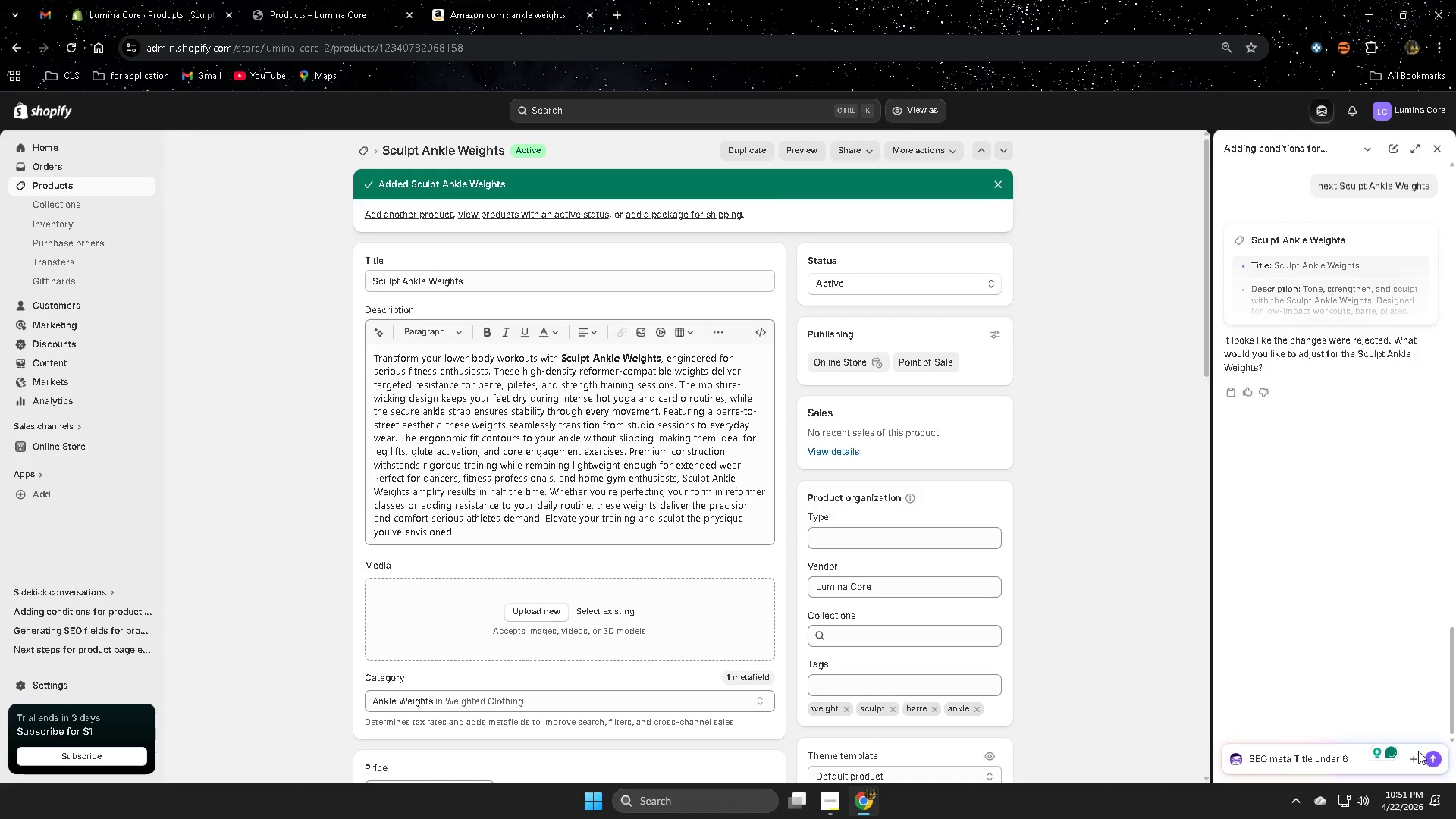 
type(o)
key(Backspace)
type(o)
key(Backspace)
type(O chara)
 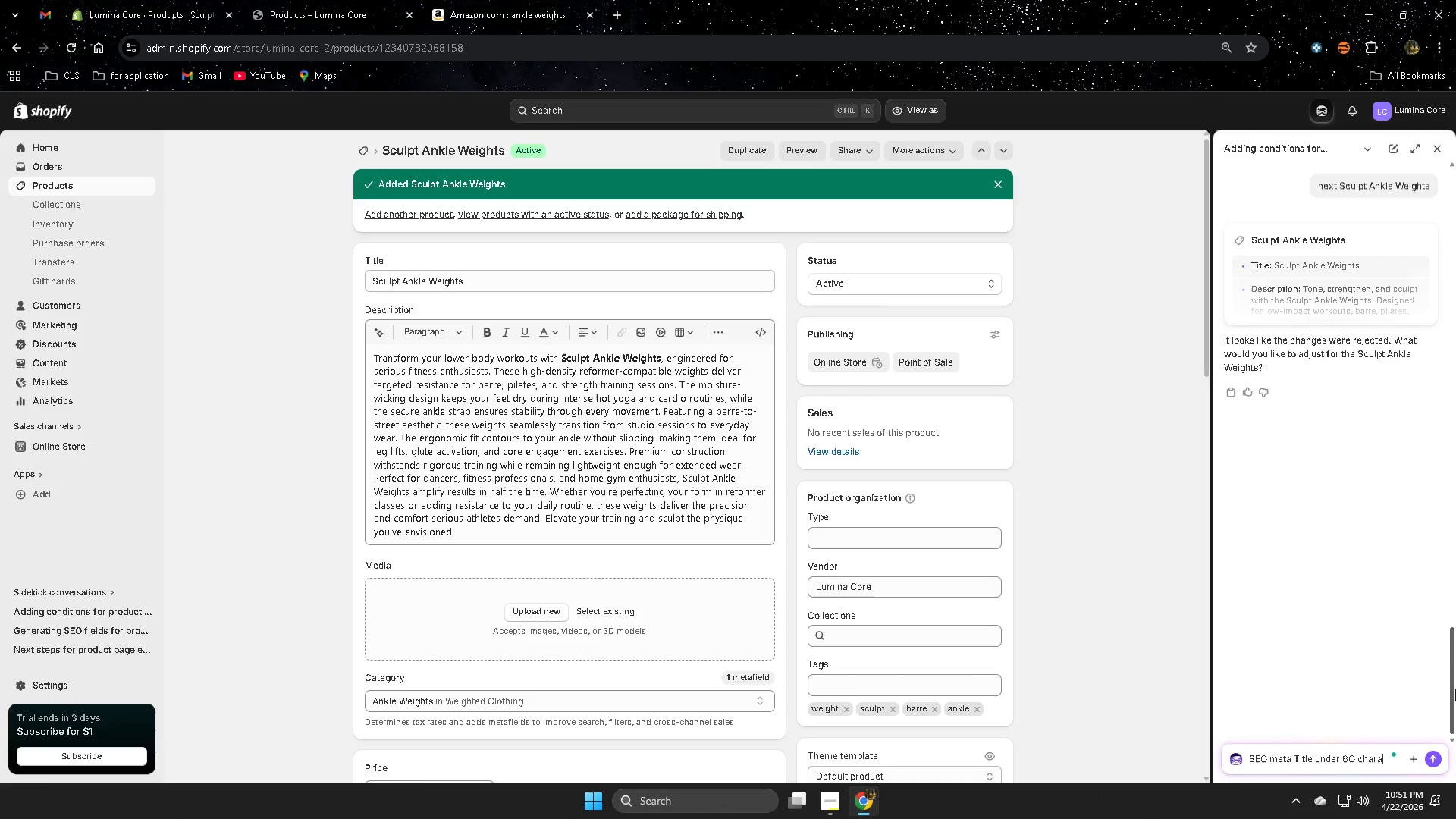 
type(cter)
 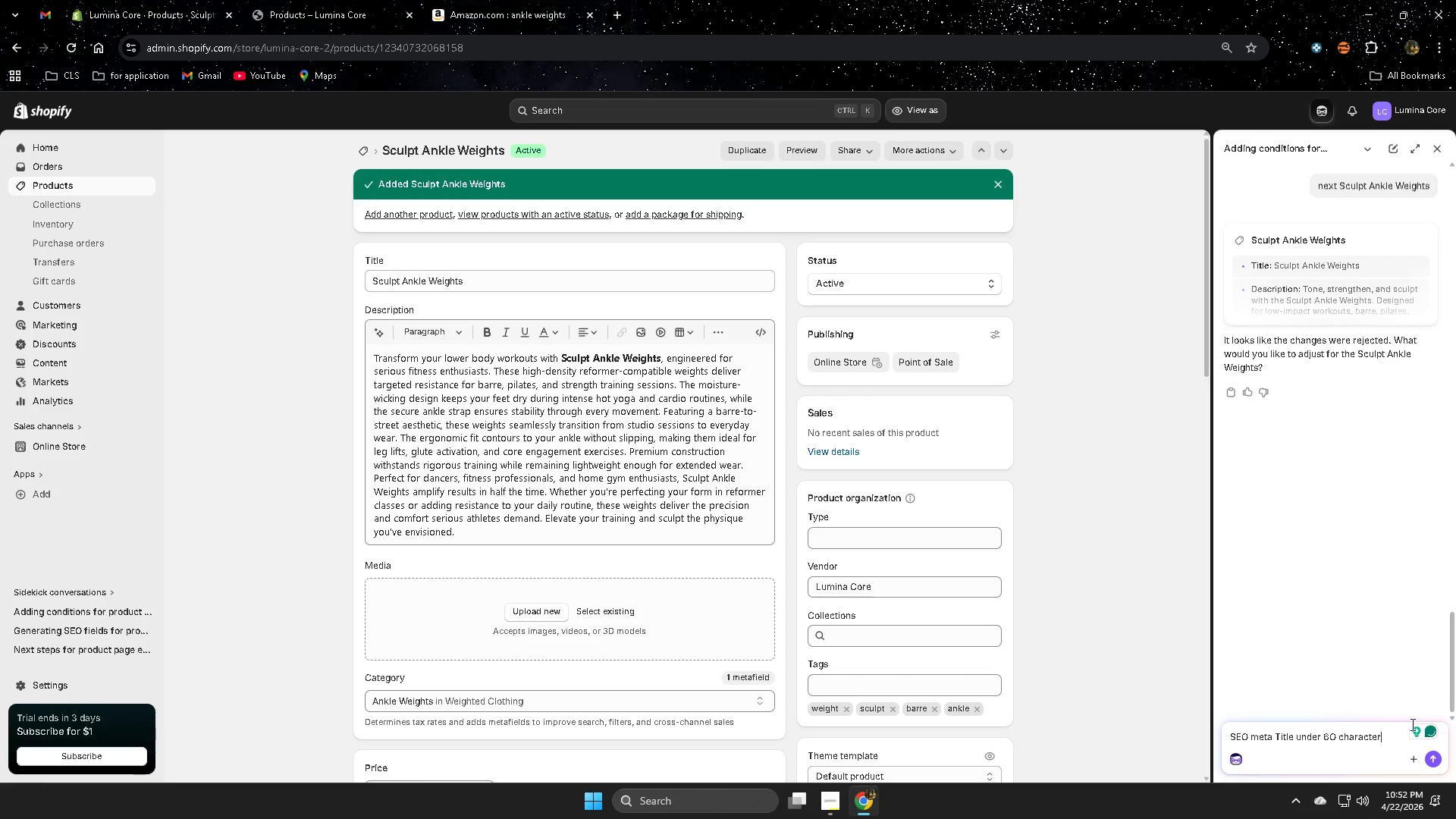 
key(Backspace)
key(Backspace)
key(Backspace)
key(Backspace)
key(Backspace)
key(Backspace)
type(racter and )
key(Backspace)
key(Backspace)
key(Backspace)
key(Backspace)
type(anbd )
key(Backspace)
key(Backspace)
key(Backspace)
type(d )
key(Backspace)
key(Backspace)
key(Backspace)
key(Backspace)
type(meta decrop)
key(Backspace)
key(Backspace)
type(iption under 15)
key(Backspace)
type(60)
 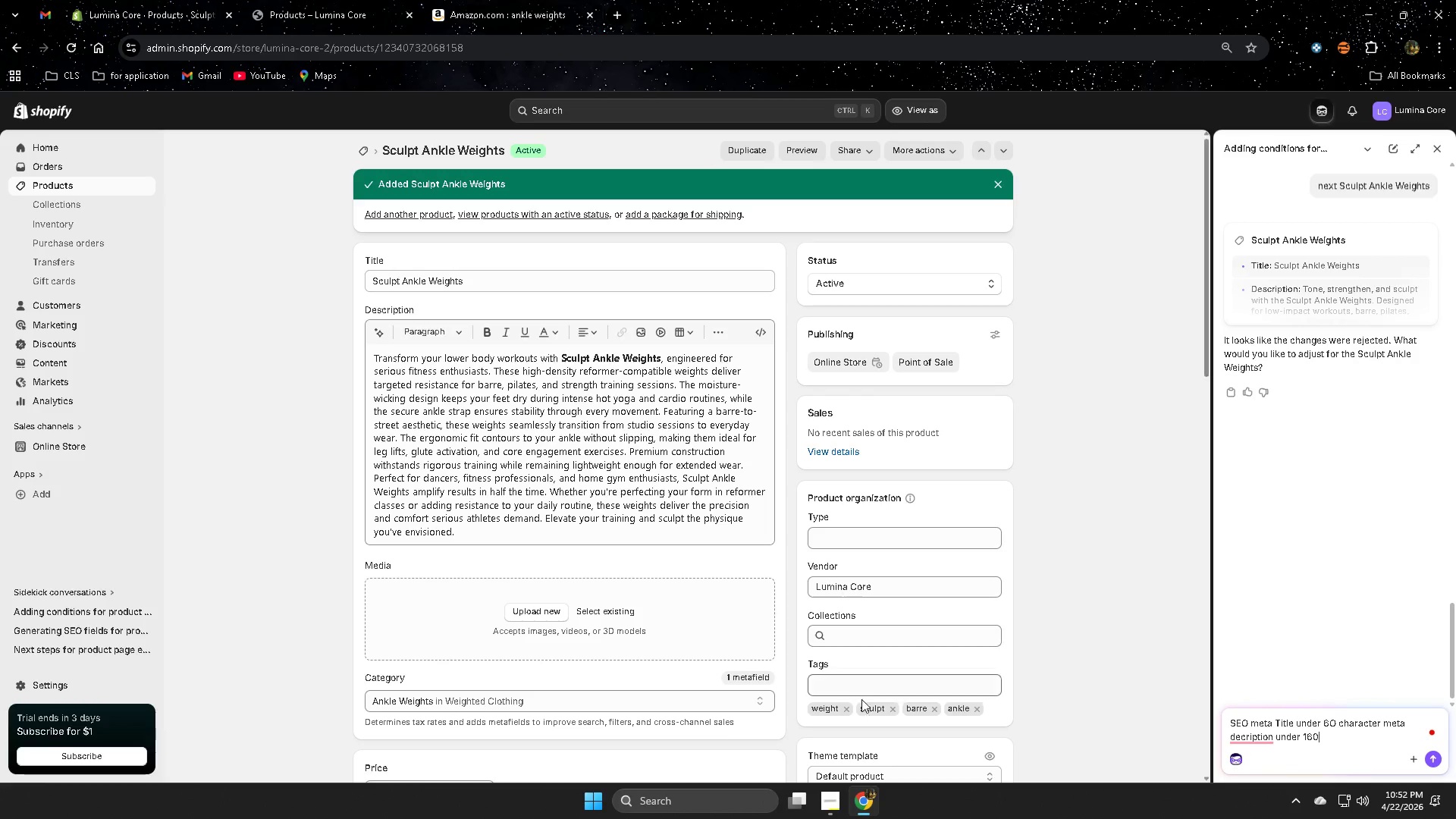 
left_click([830, 792])